 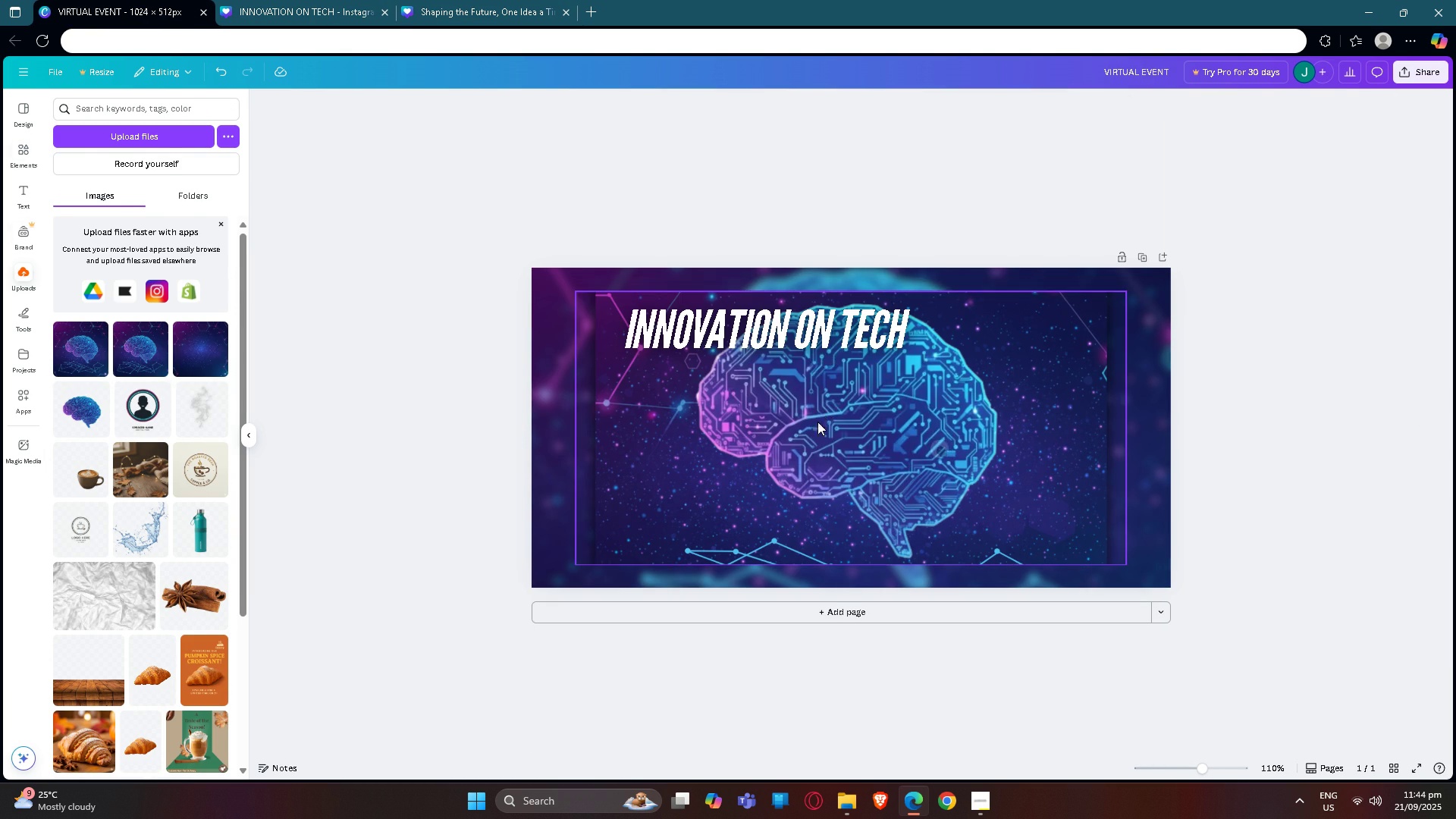 
left_click([318, 0])
 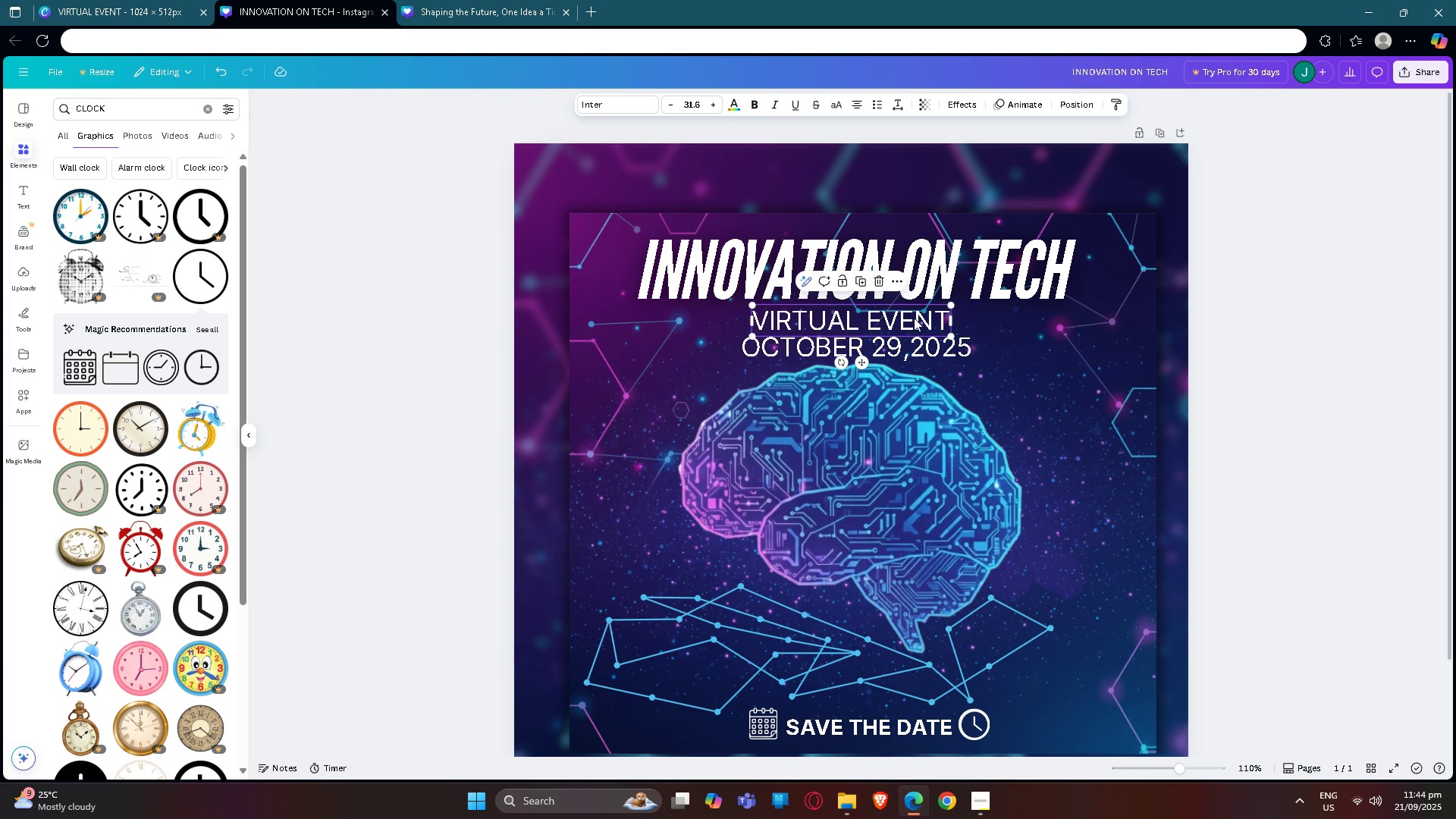 
left_click([914, 318])
 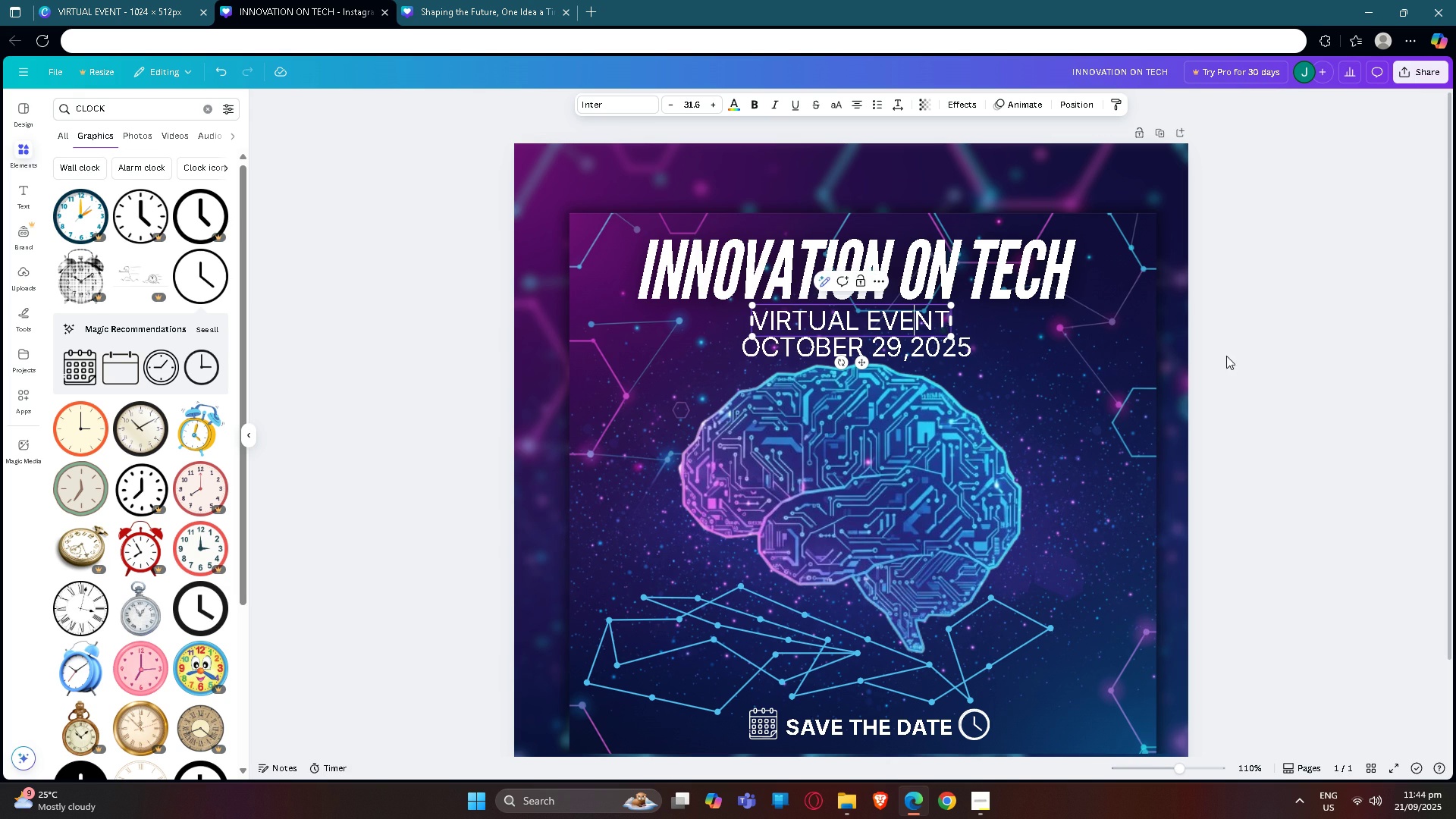 
left_click([1227, 356])
 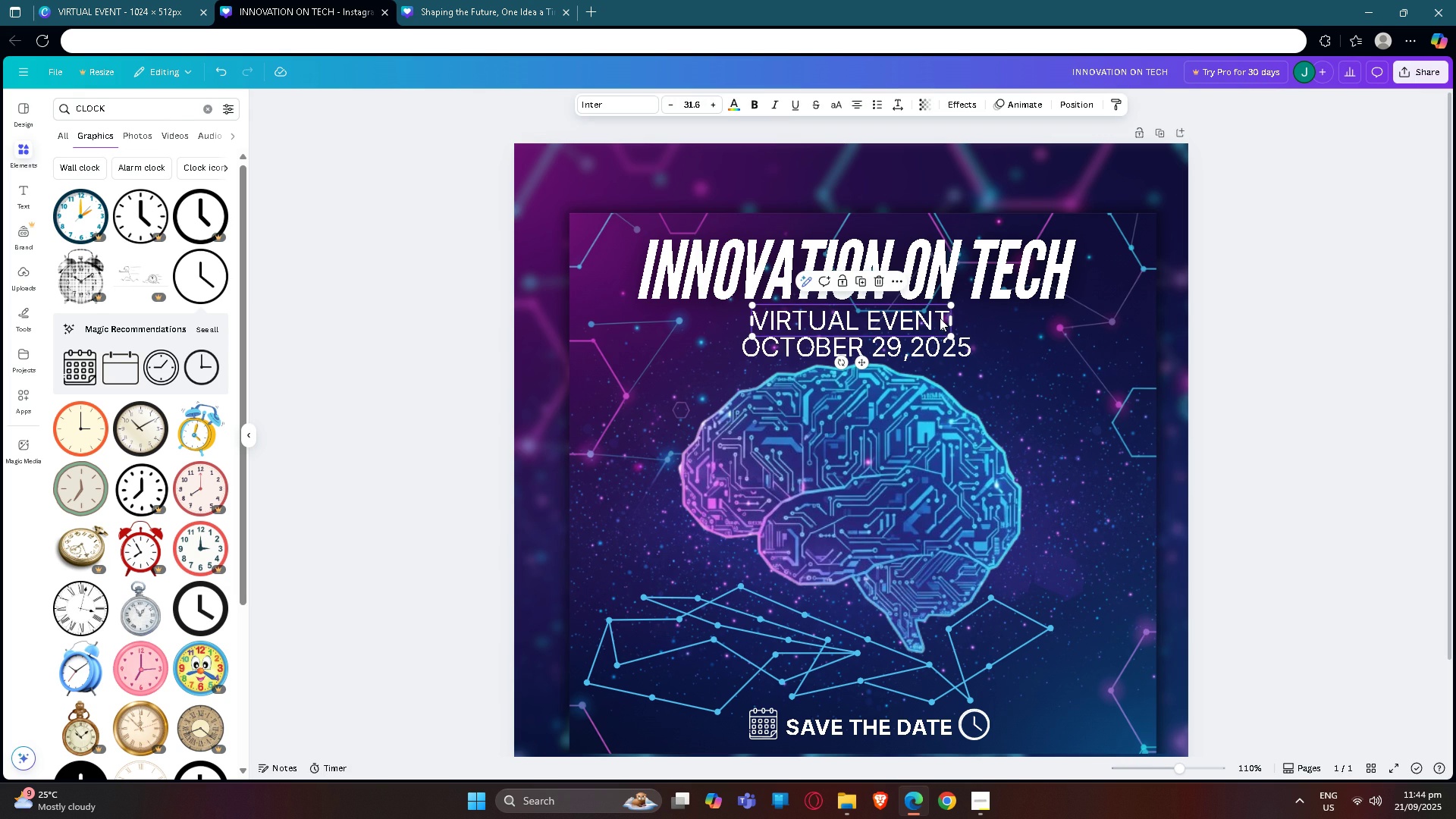 
left_click([940, 318])